 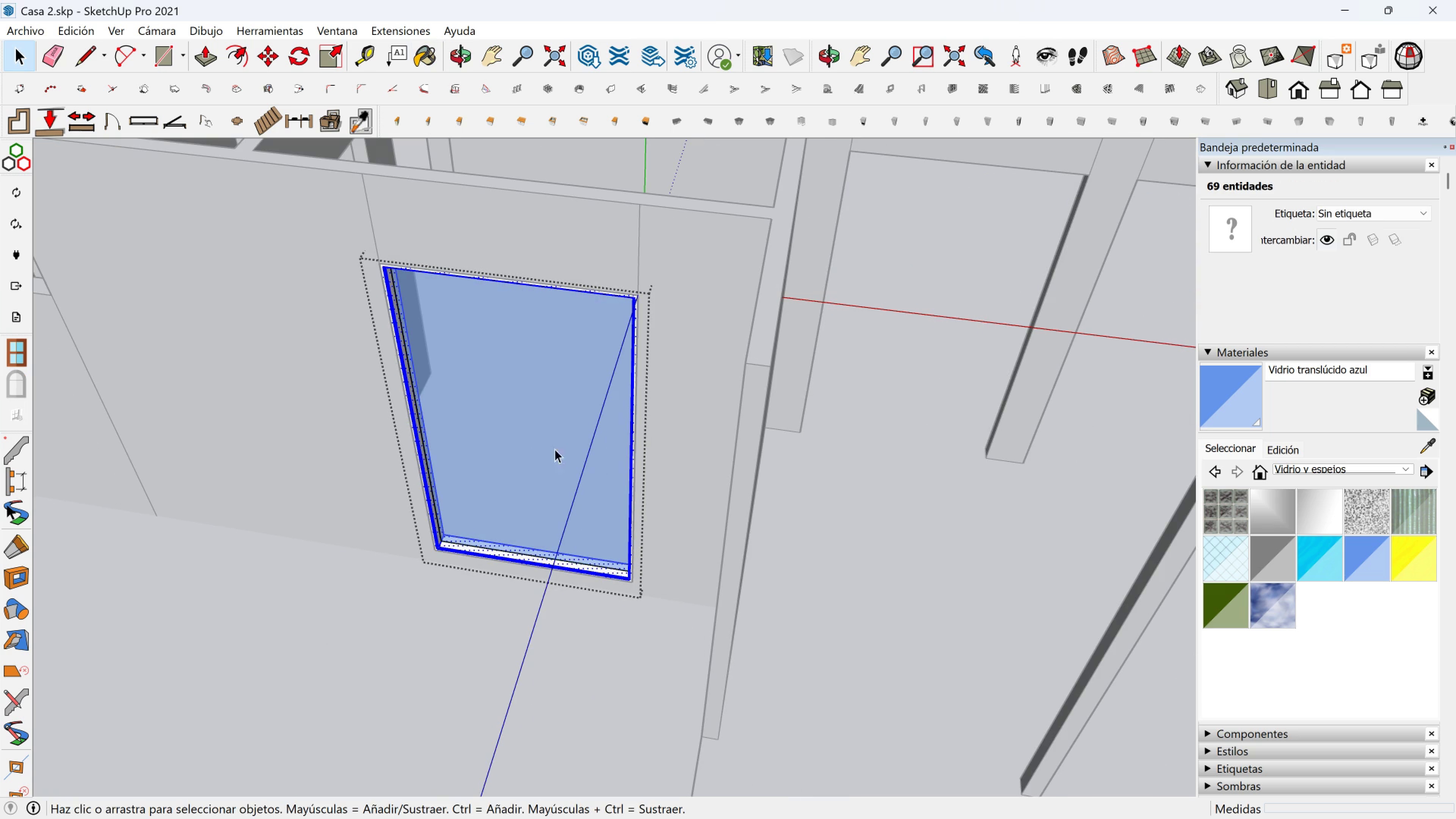 
left_click([1303, 464])
 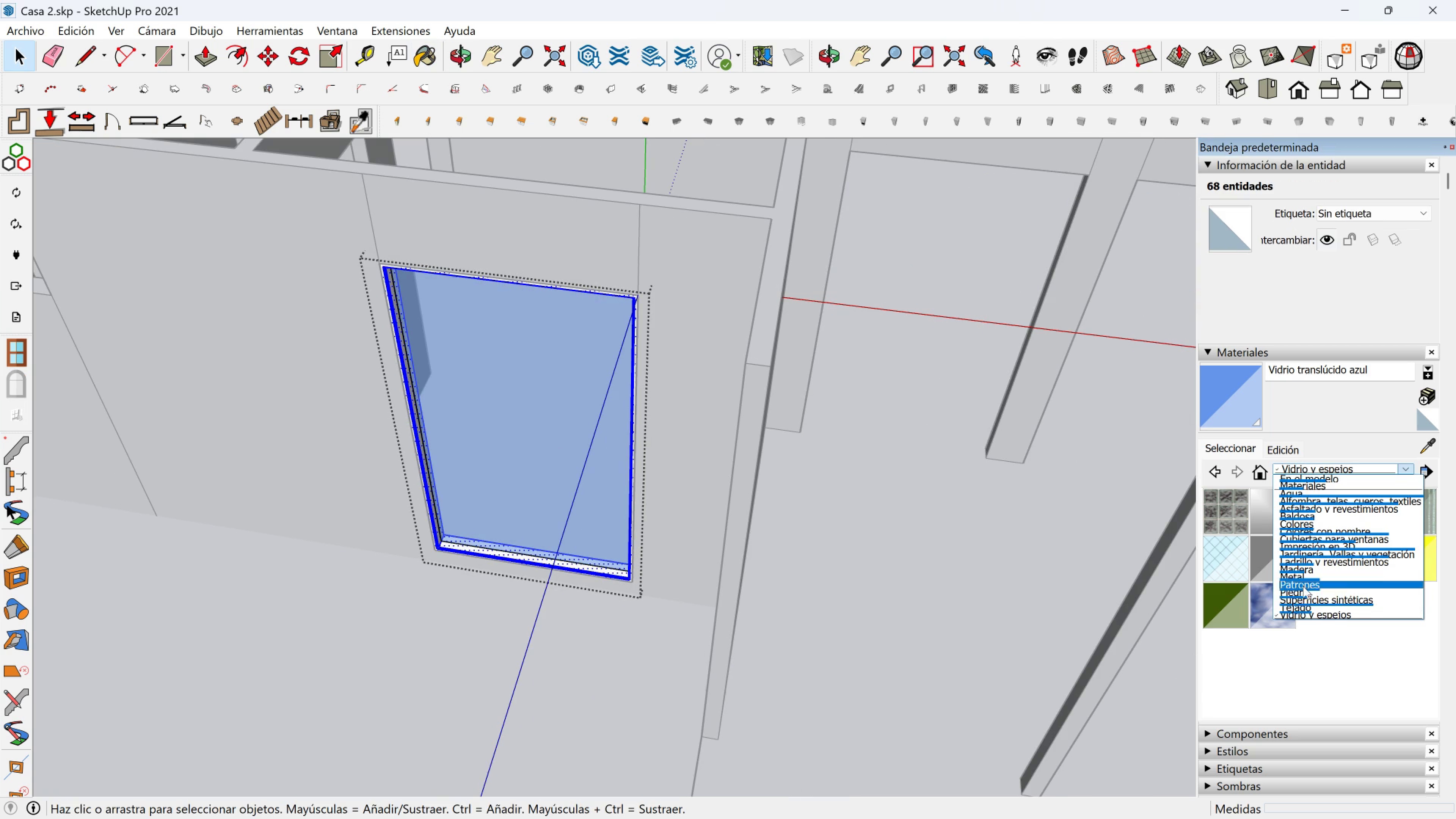 
left_click([1298, 579])
 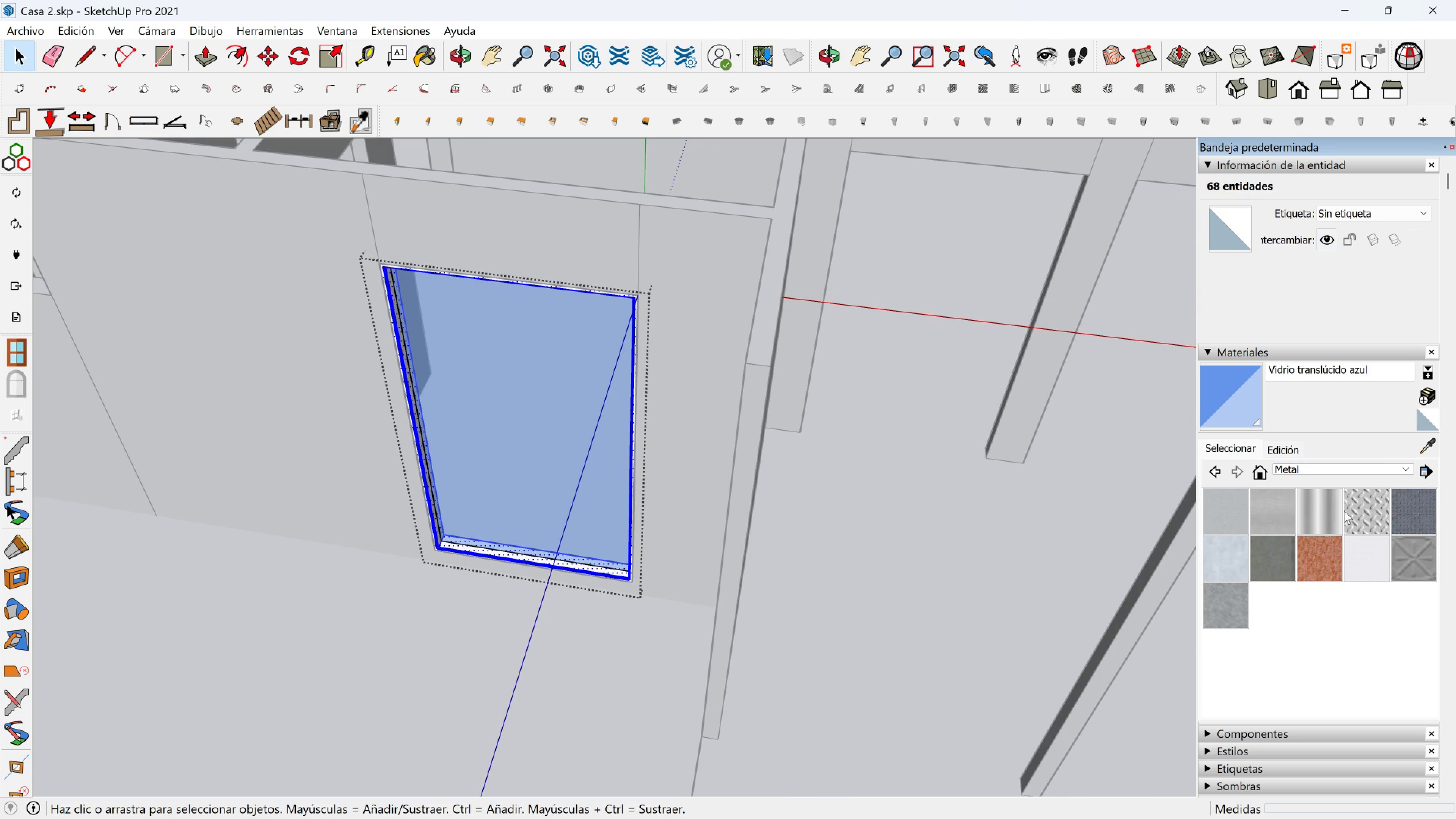 
mouse_move([1263, 526])
 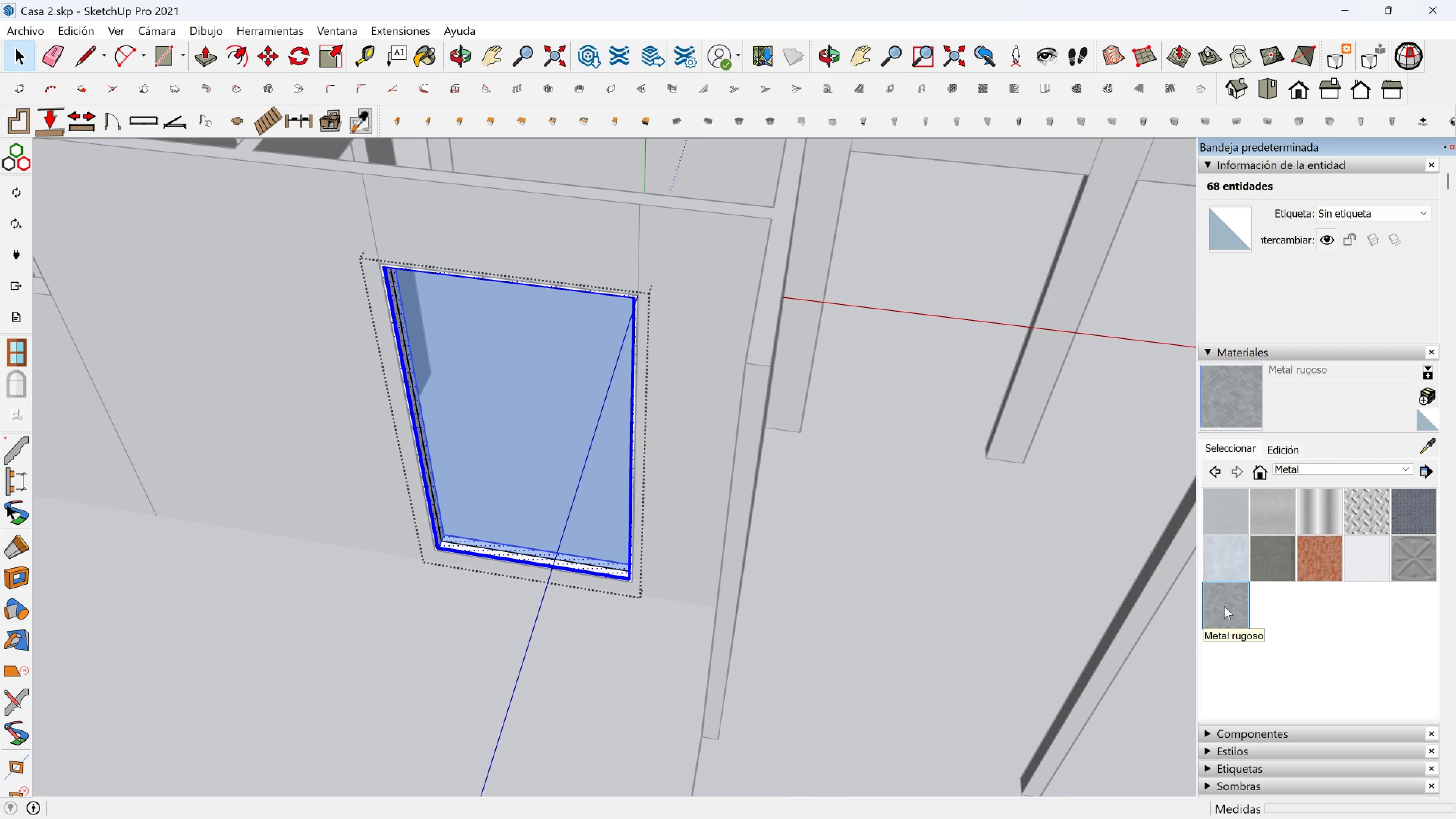 
left_click([1224, 606])
 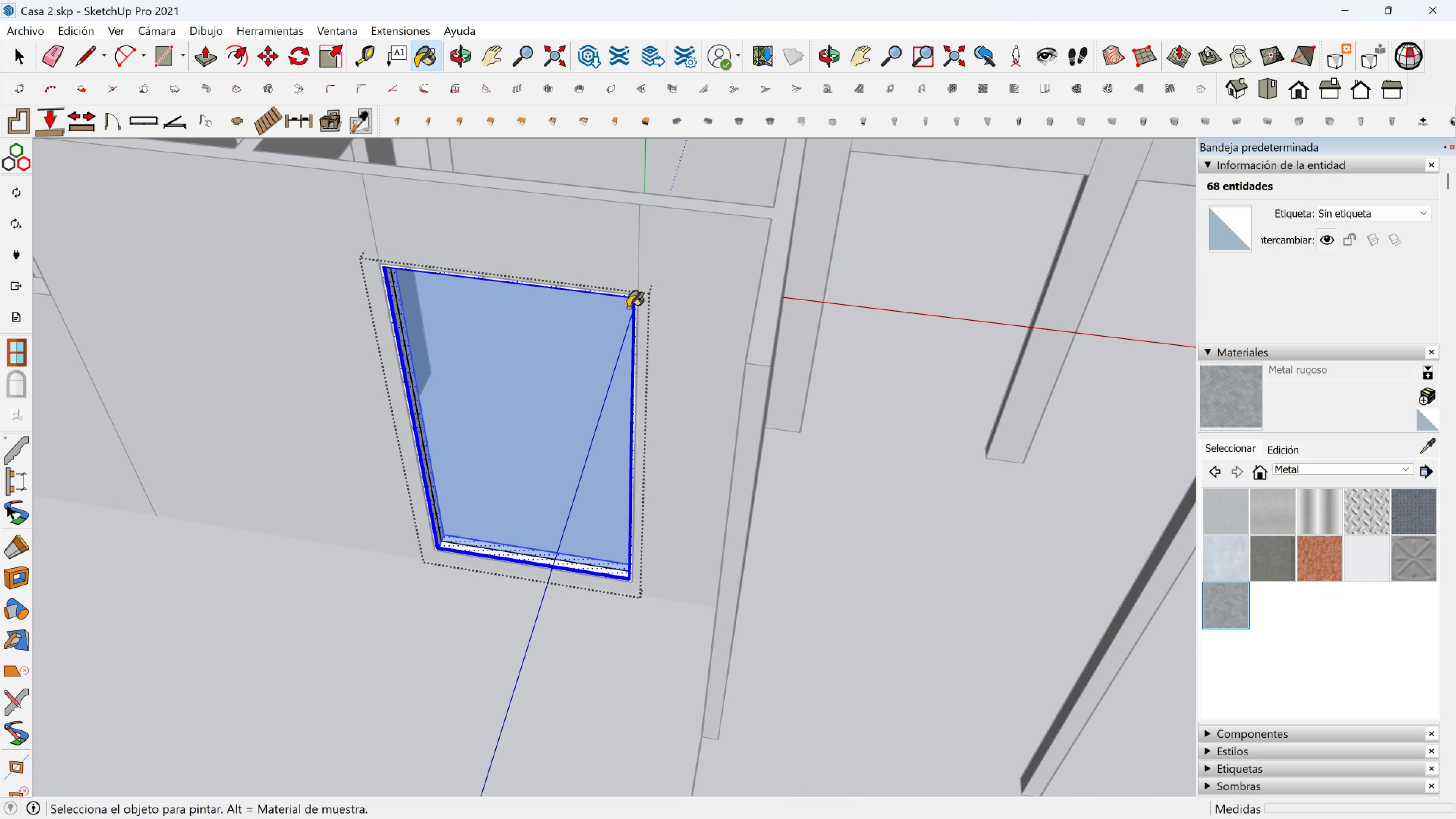 
scroll: coordinate [492, 558], scroll_direction: up, amount: 5.0
 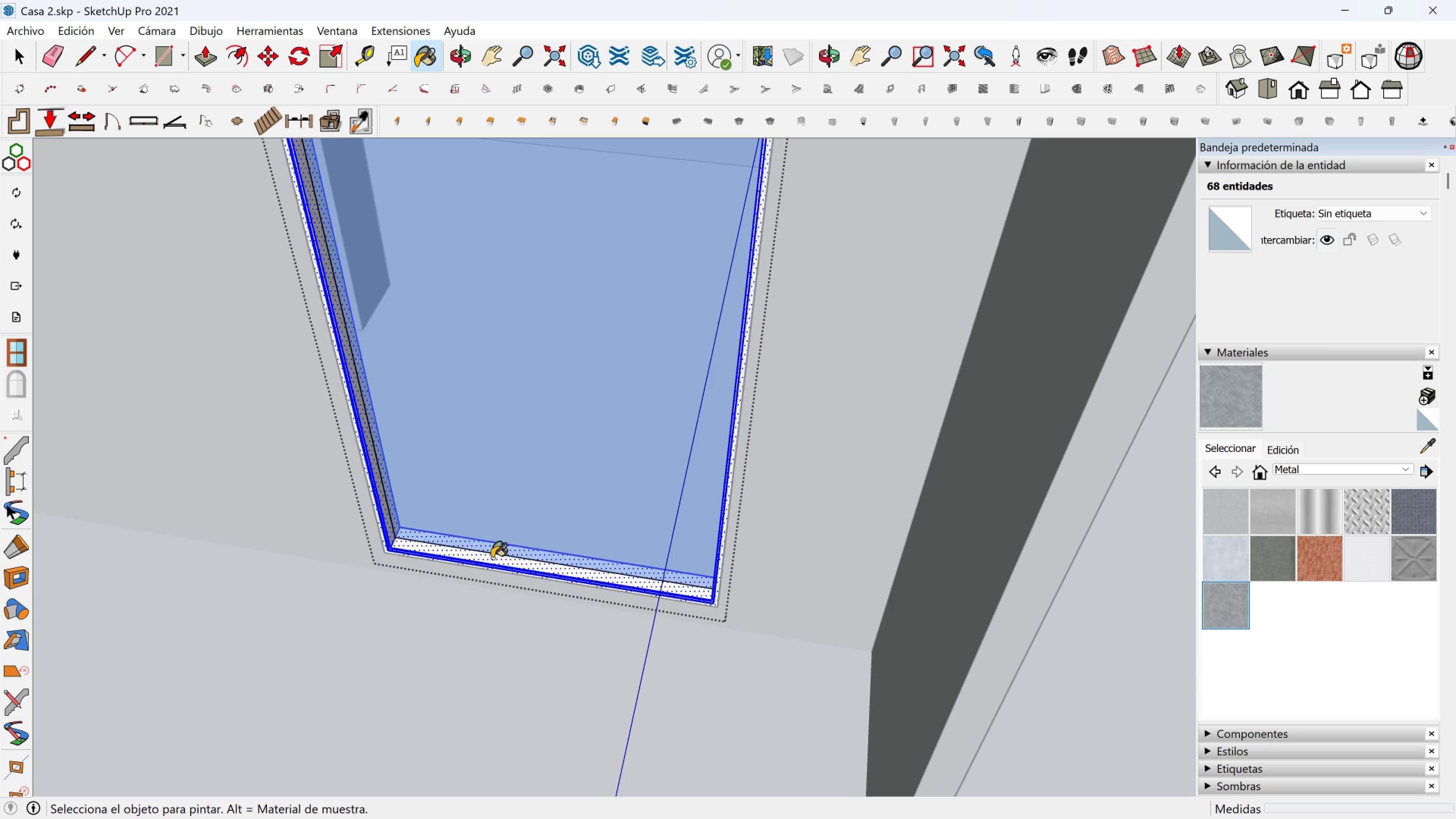 
left_click([492, 558])
 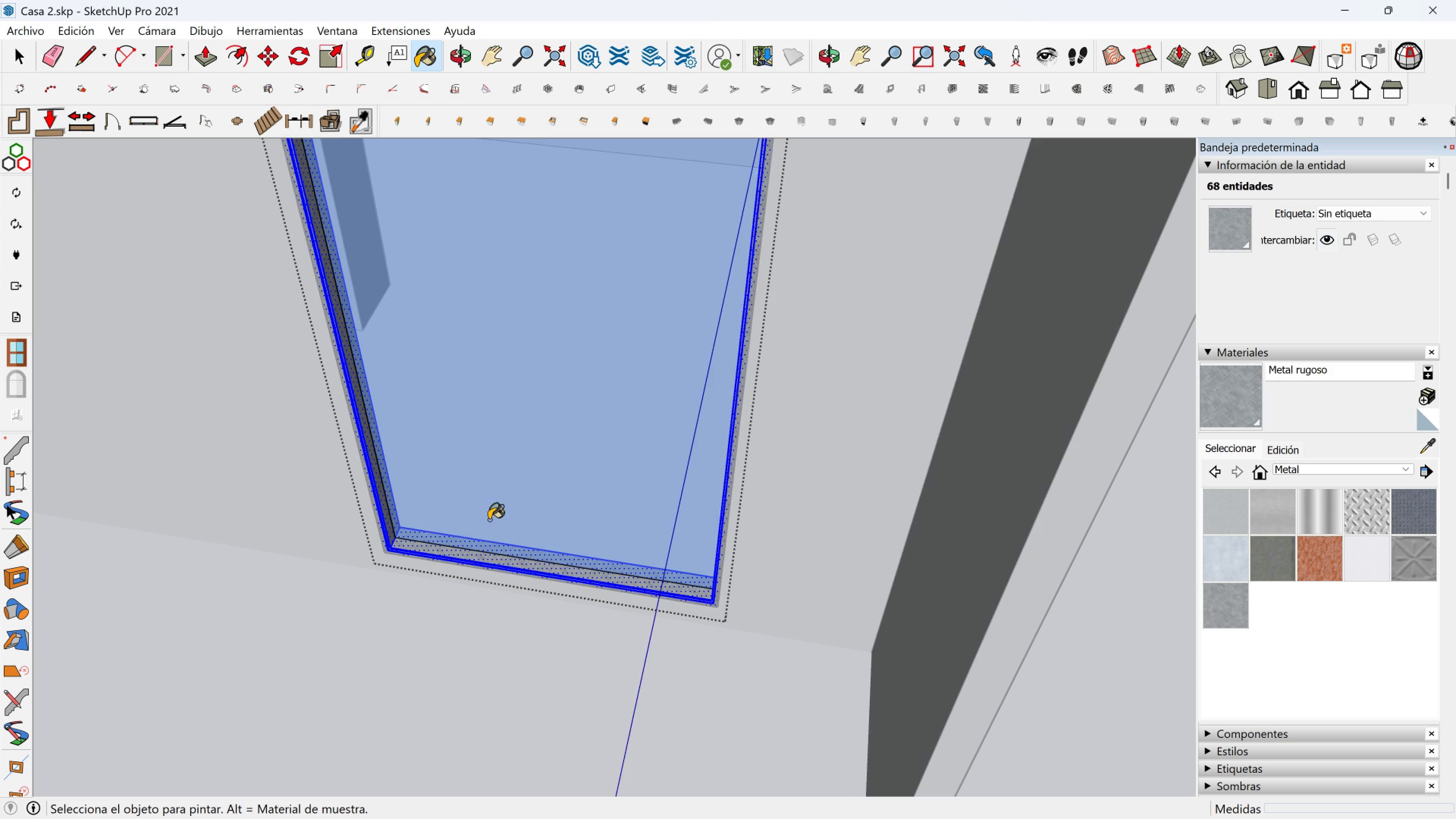 
key(Space)
 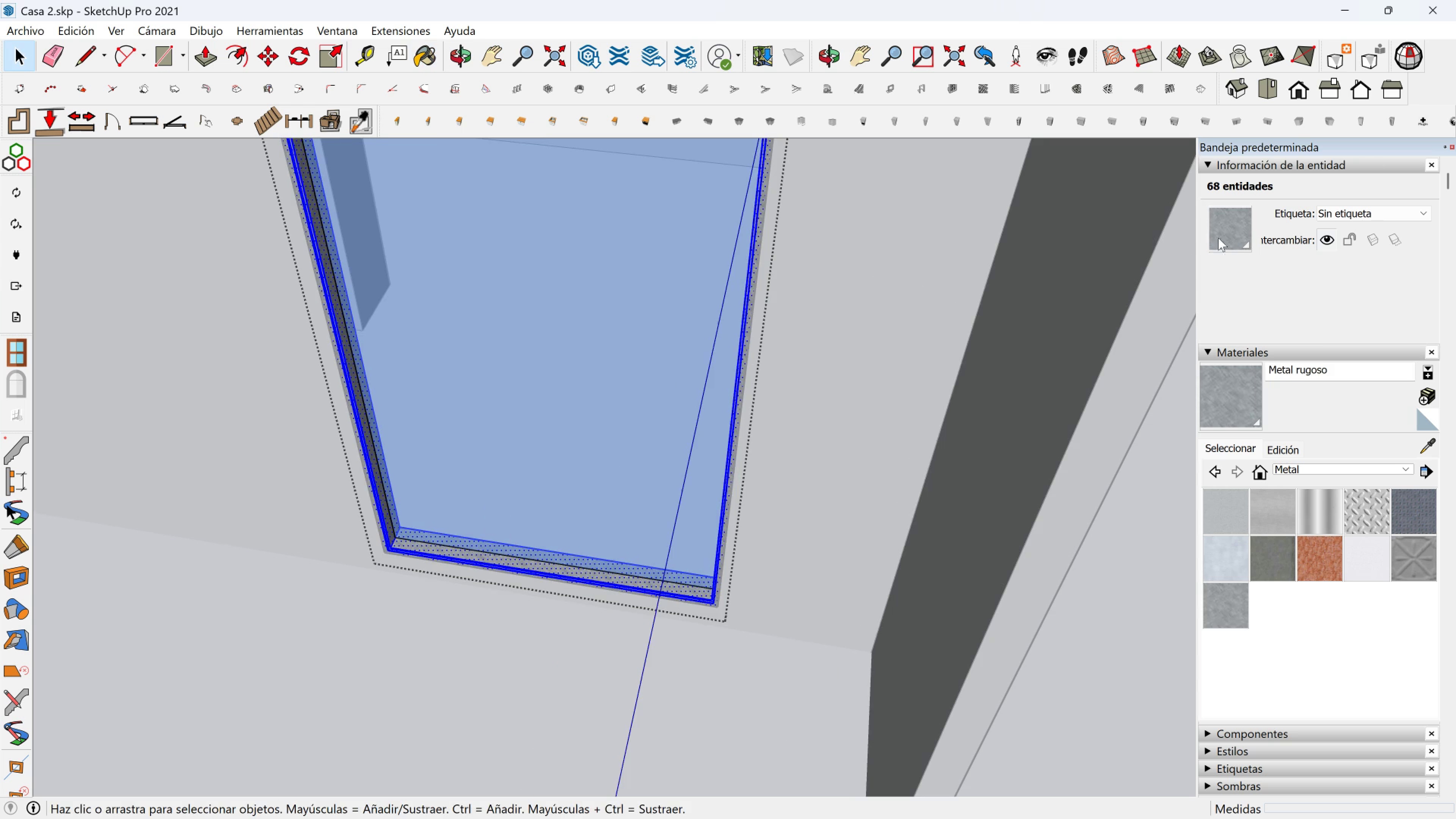 
left_click([1234, 224])
 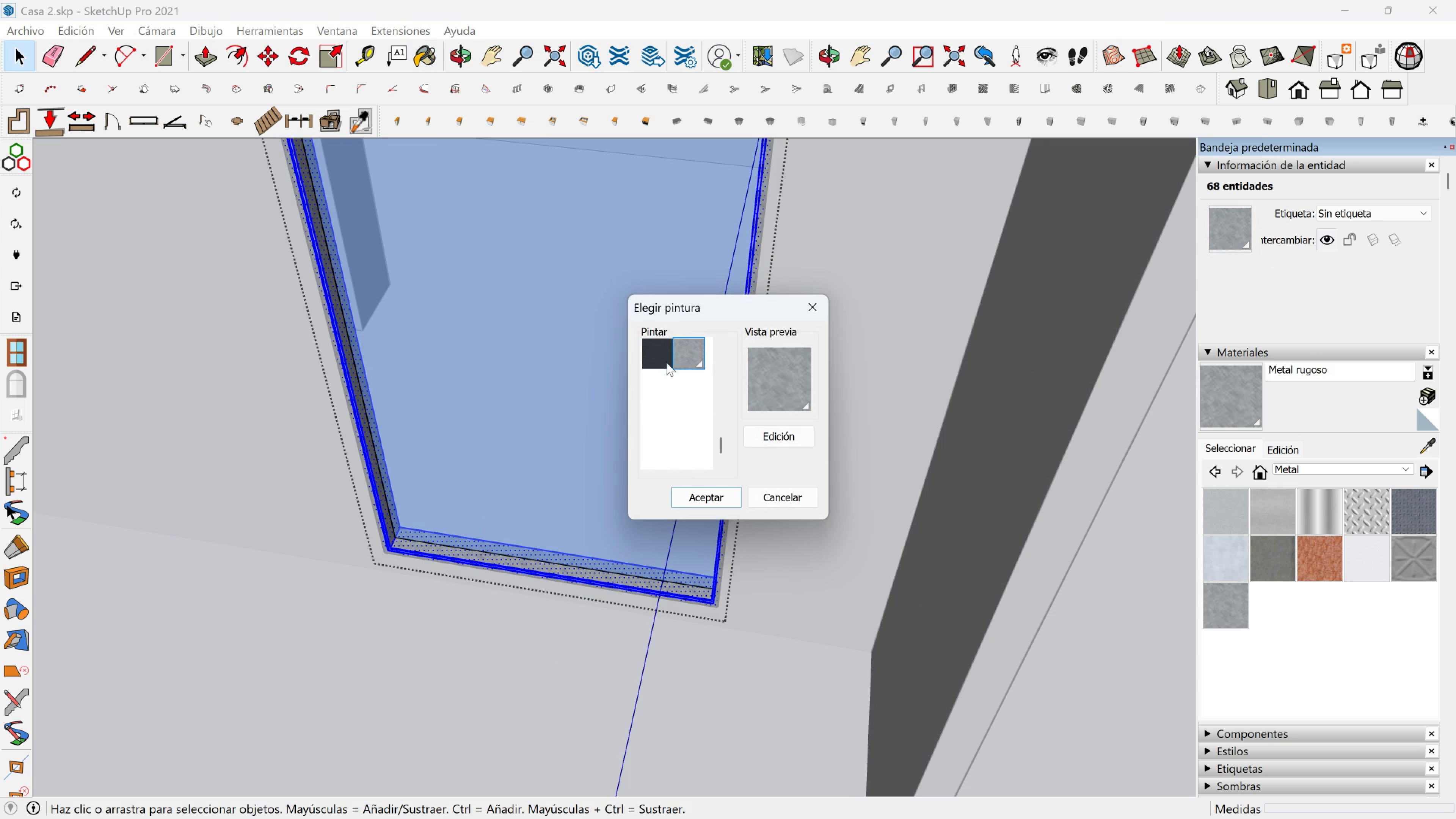 
left_click([803, 433])